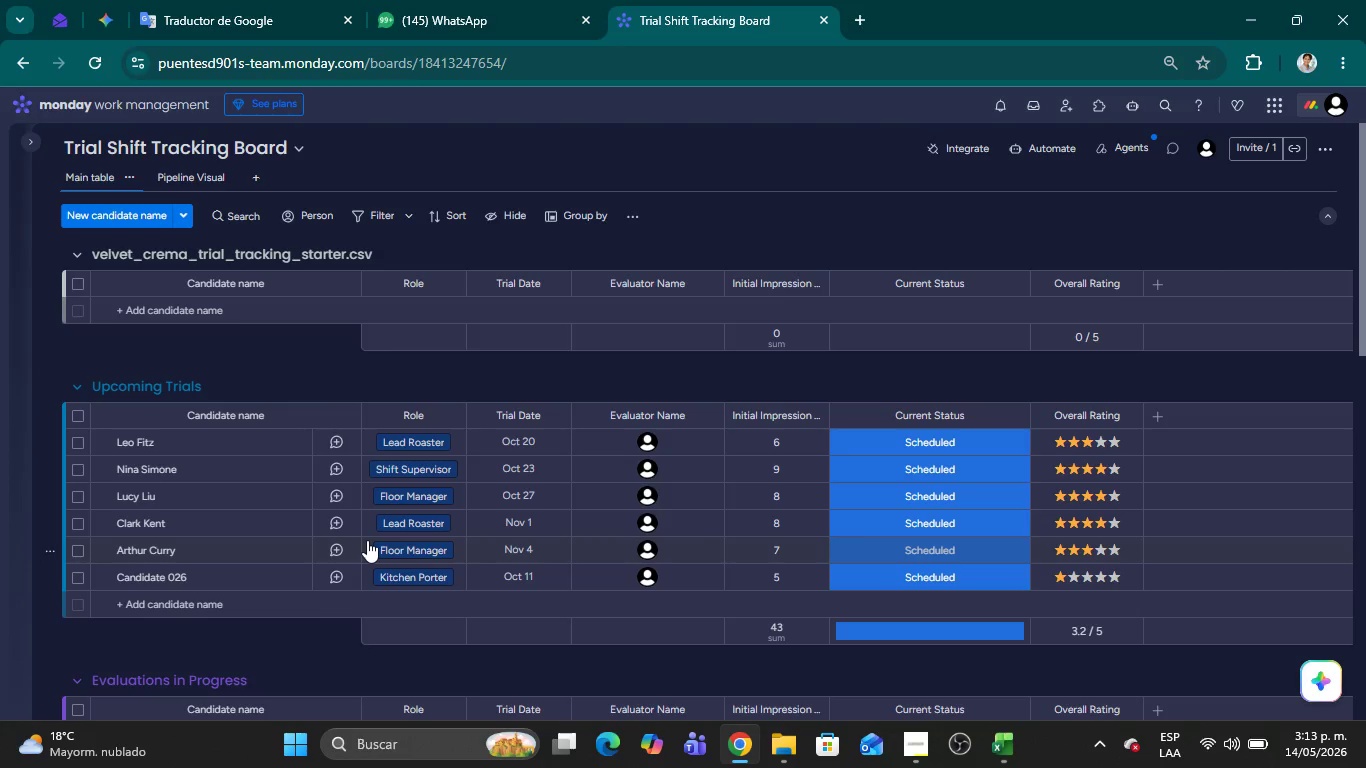 
wait(50.06)
 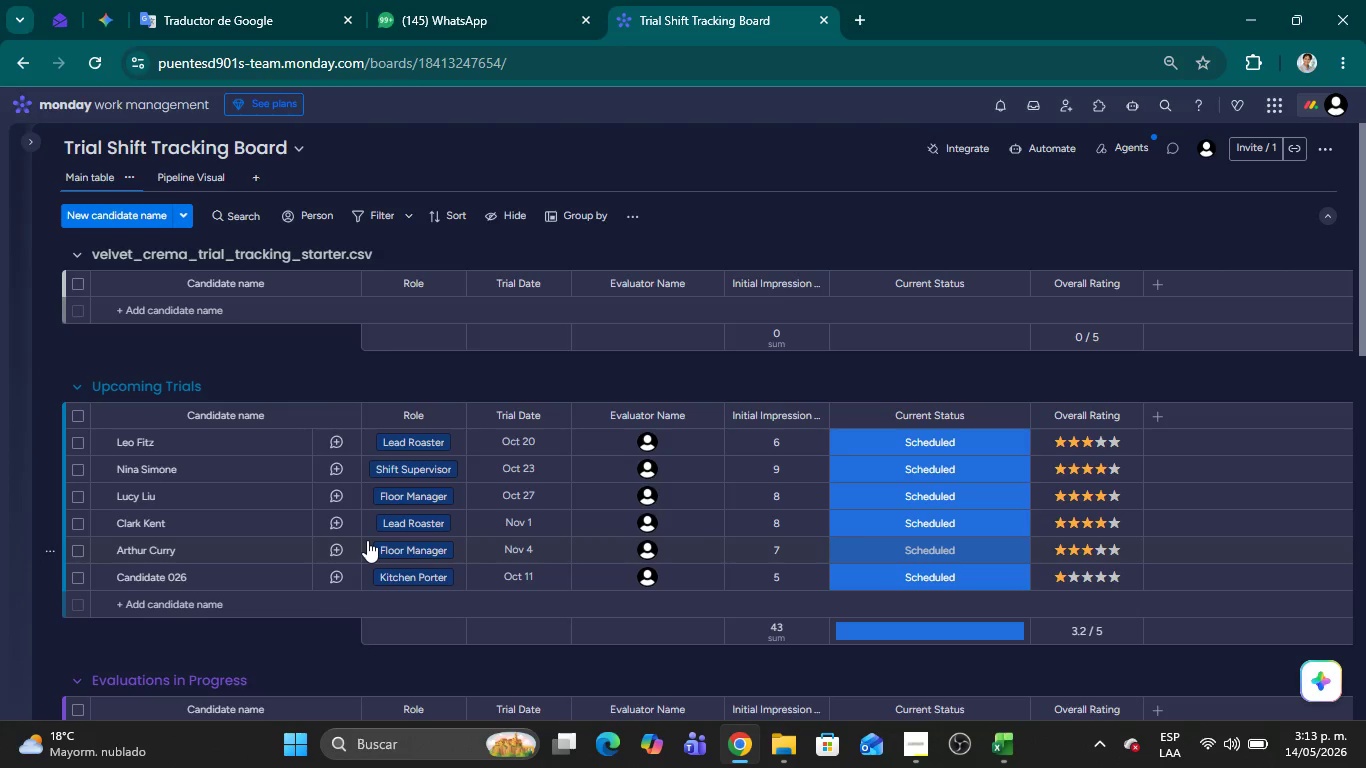 
scroll: coordinate [366, 508], scroll_direction: down, amount: 2.0
 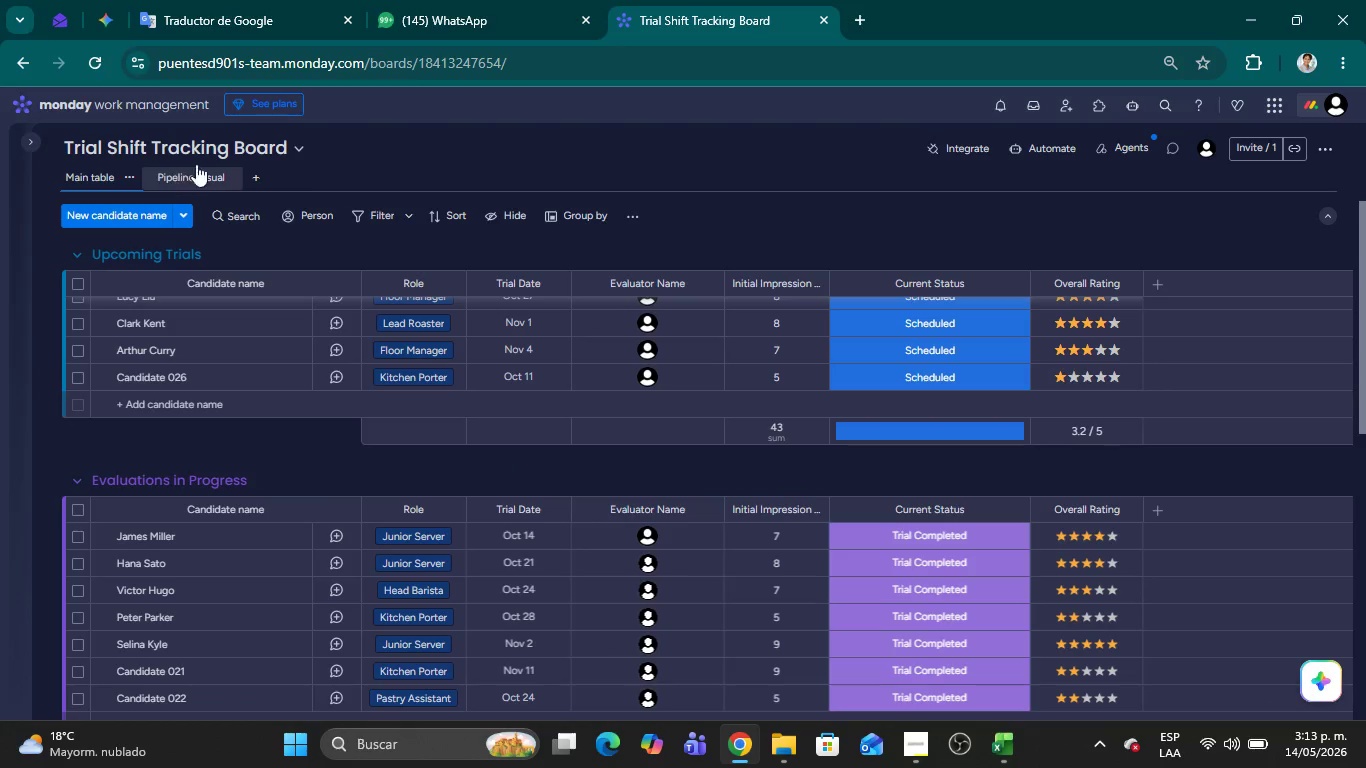 
left_click([194, 174])
 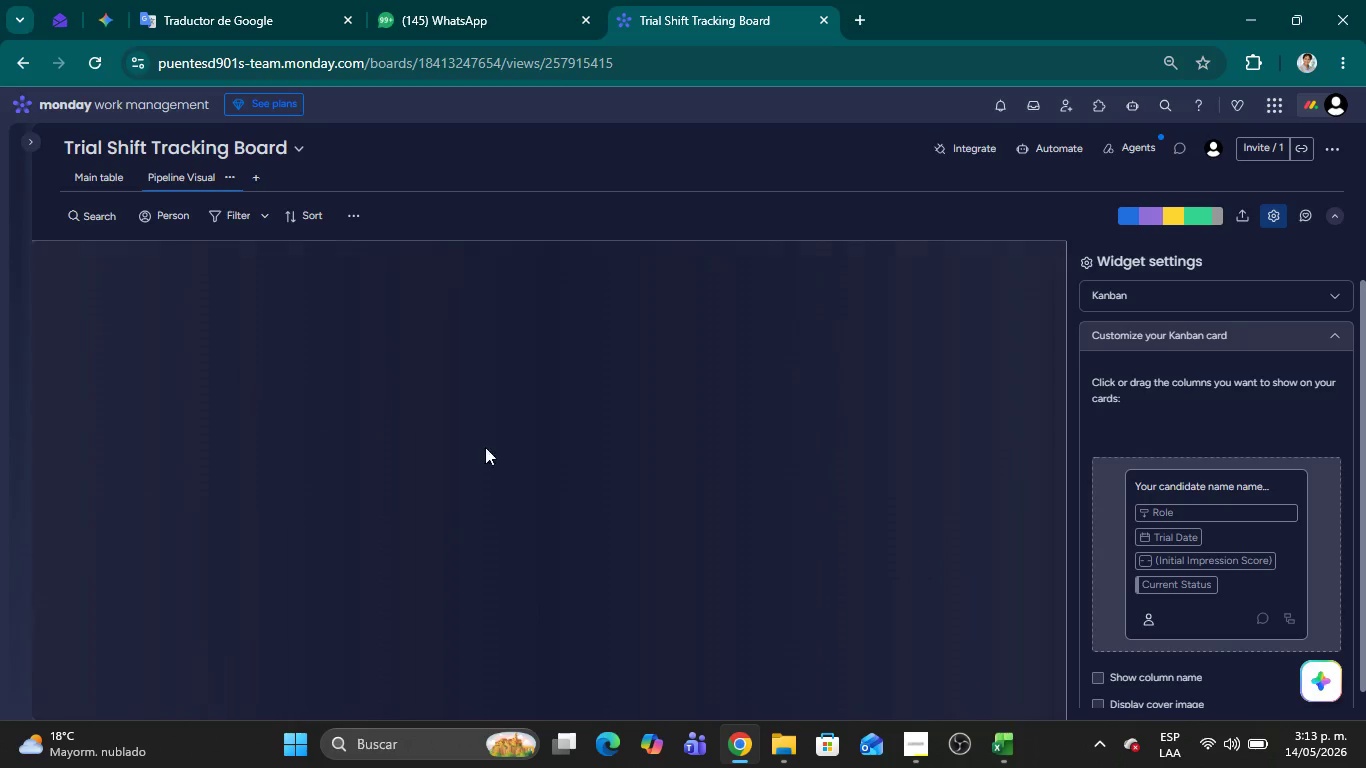 
left_click([1331, 336])
 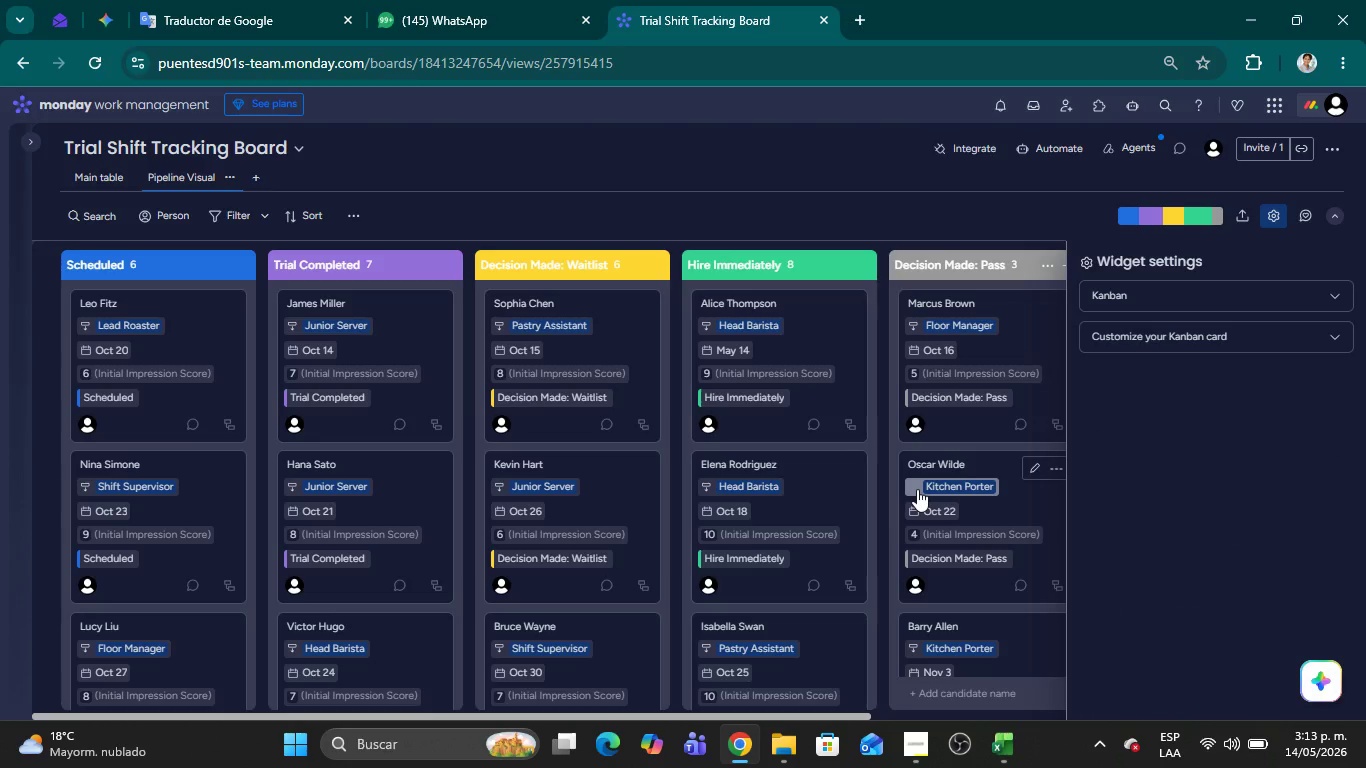 
wait(14.55)
 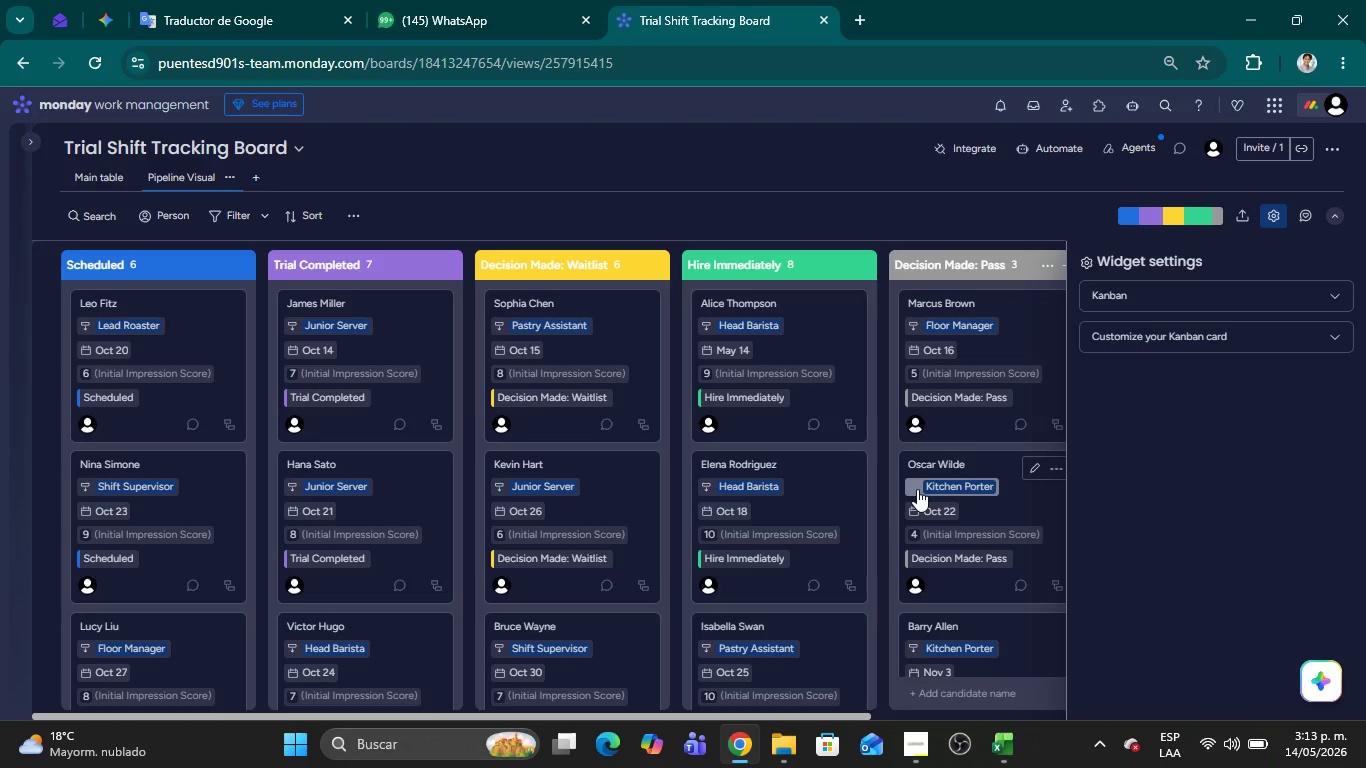 
left_click([103, 177])
 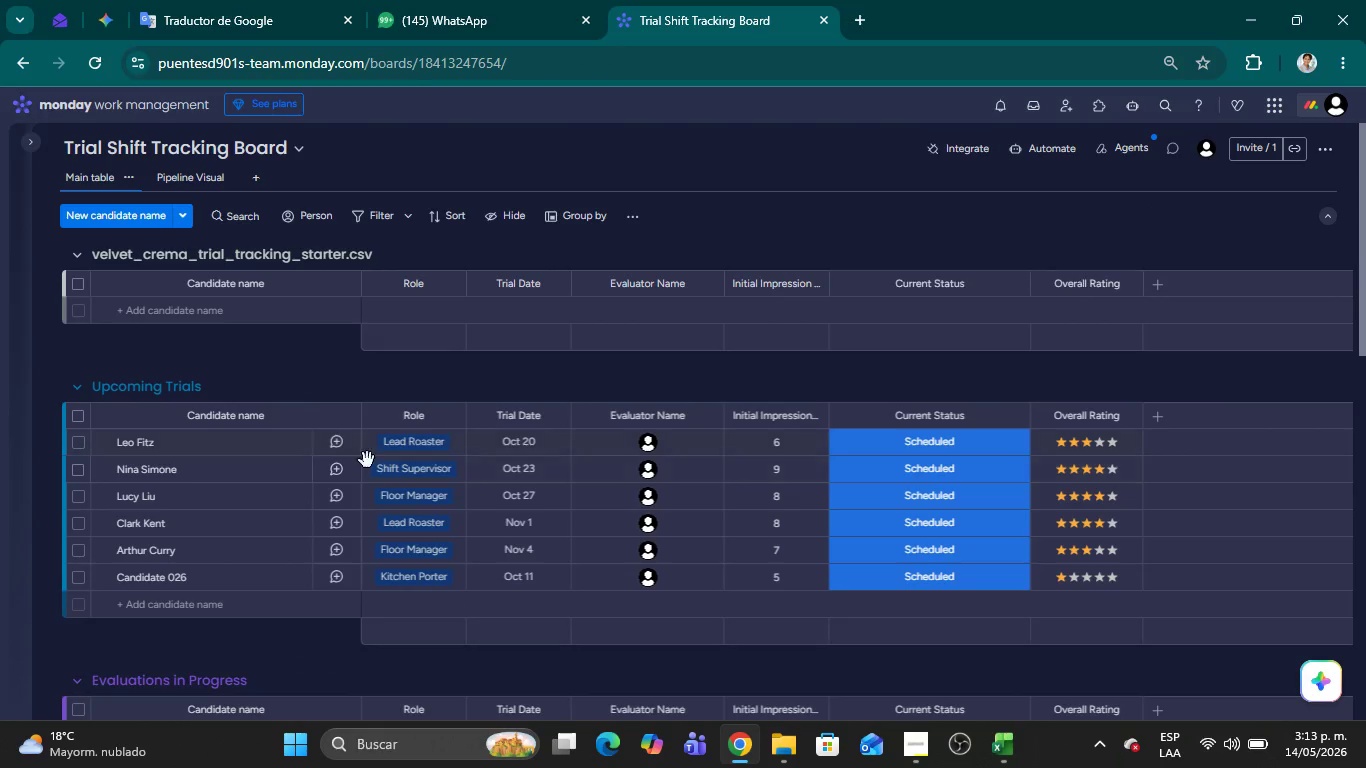 
scroll: coordinate [369, 462], scroll_direction: up, amount: 1.0
 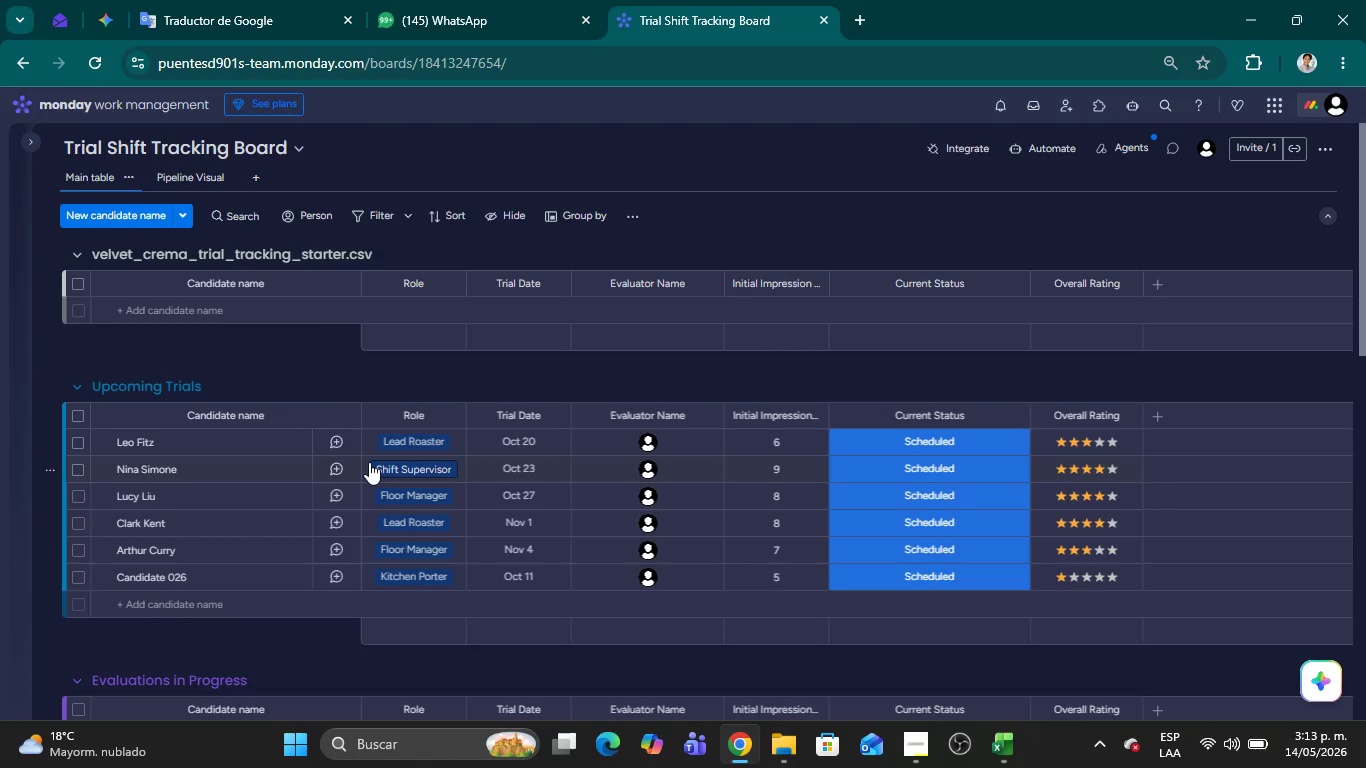 
scroll: coordinate [369, 462], scroll_direction: down, amount: 1.0
 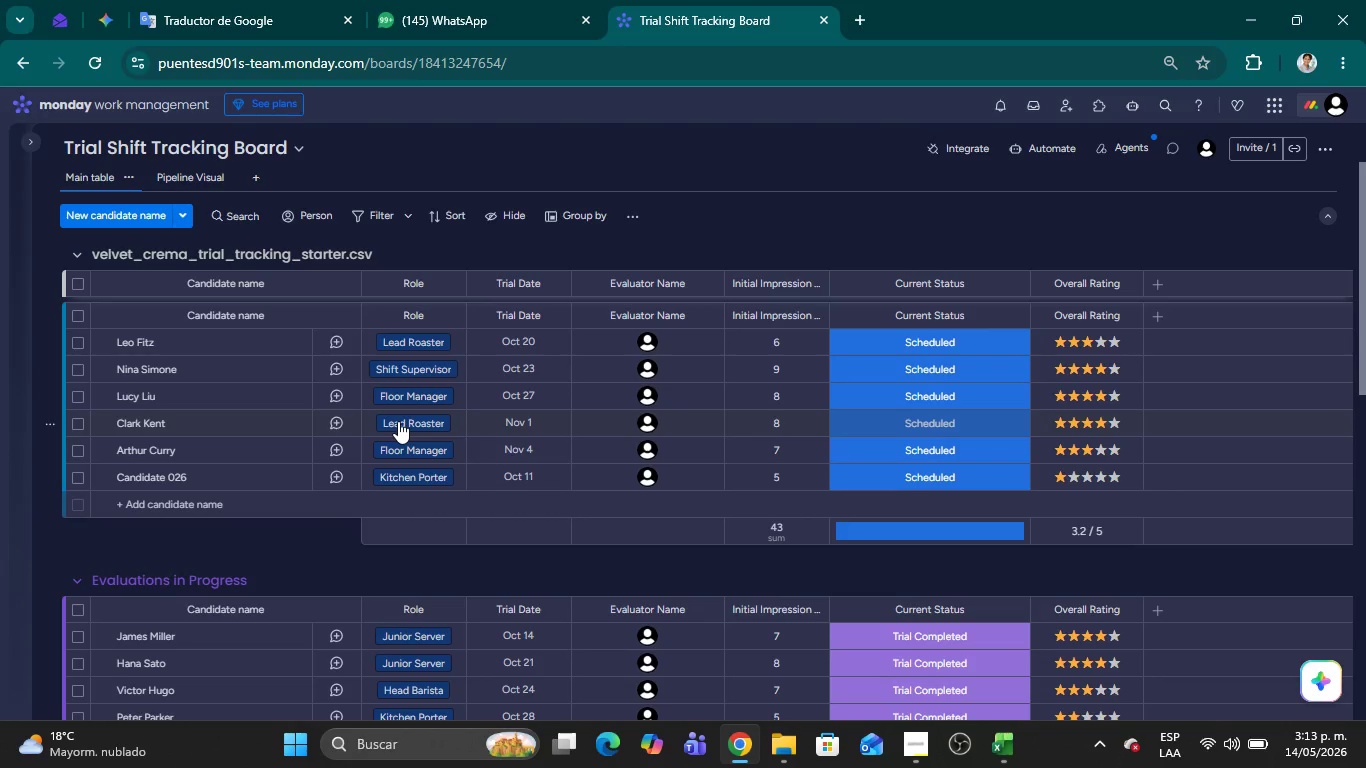 
wait(9.31)
 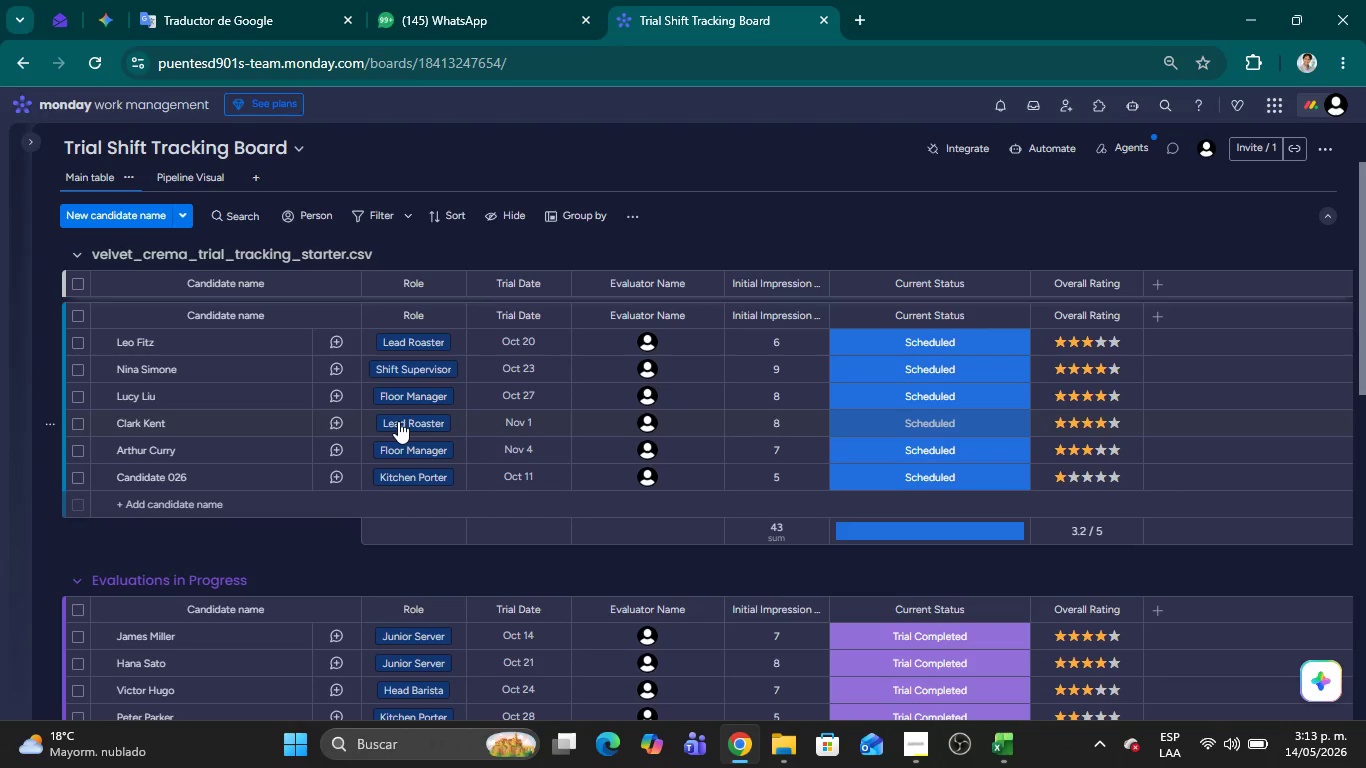 
scroll: coordinate [747, 451], scroll_direction: up, amount: 4.0
 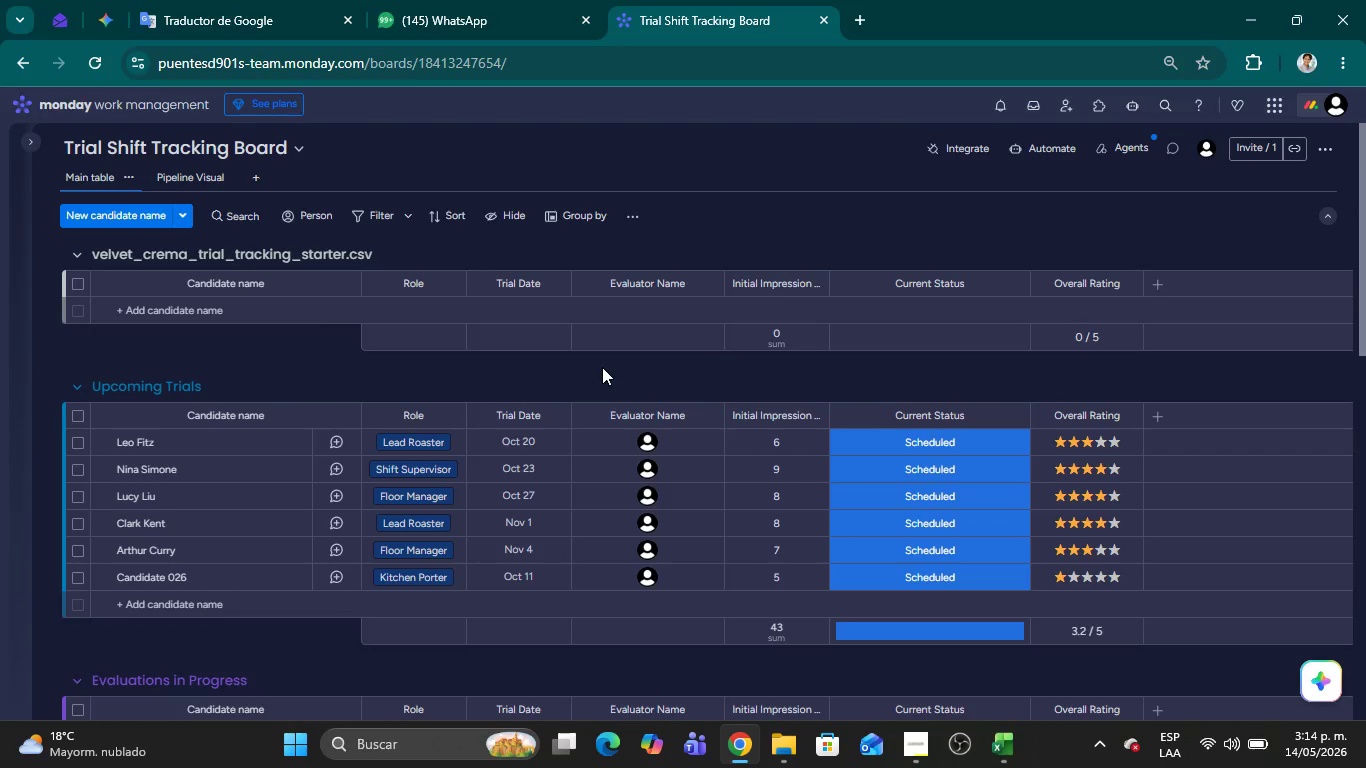 
wait(11.61)
 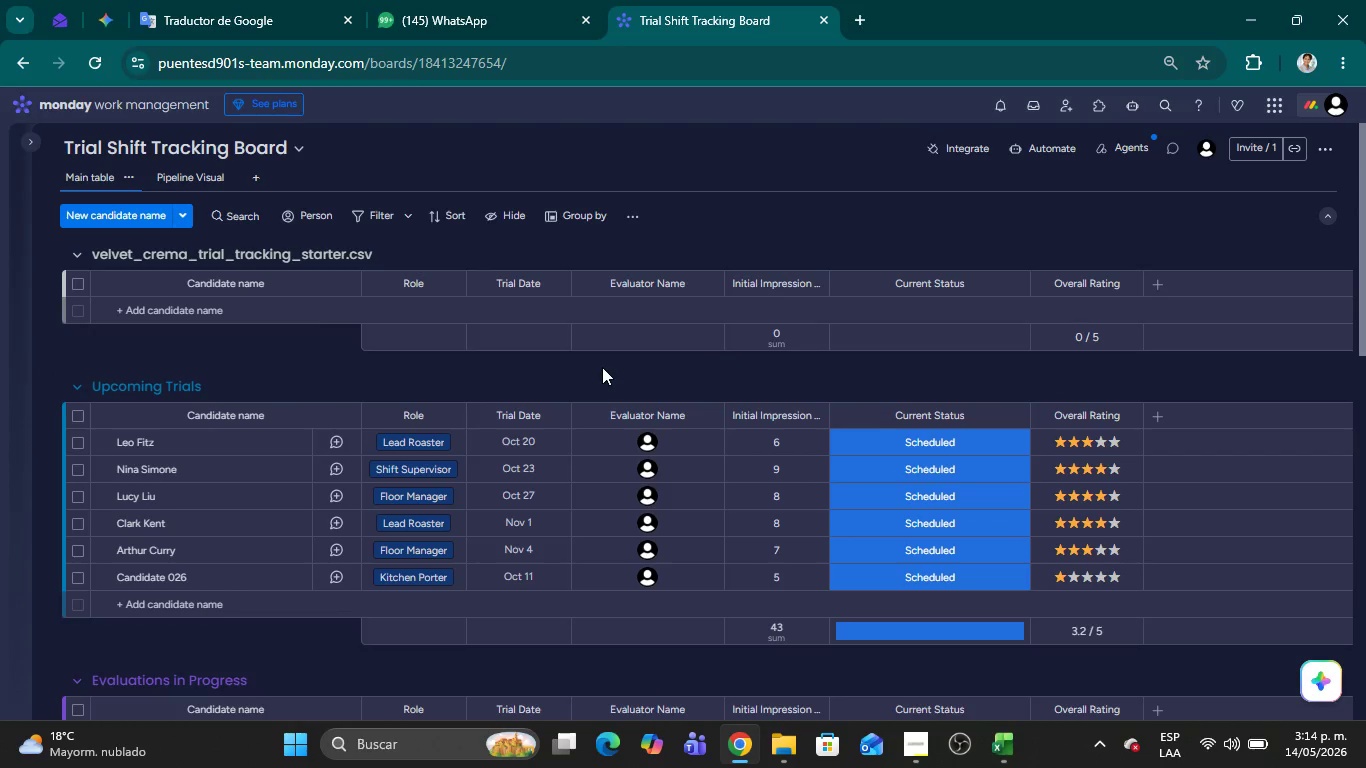 
mouse_move([1075, 436])
 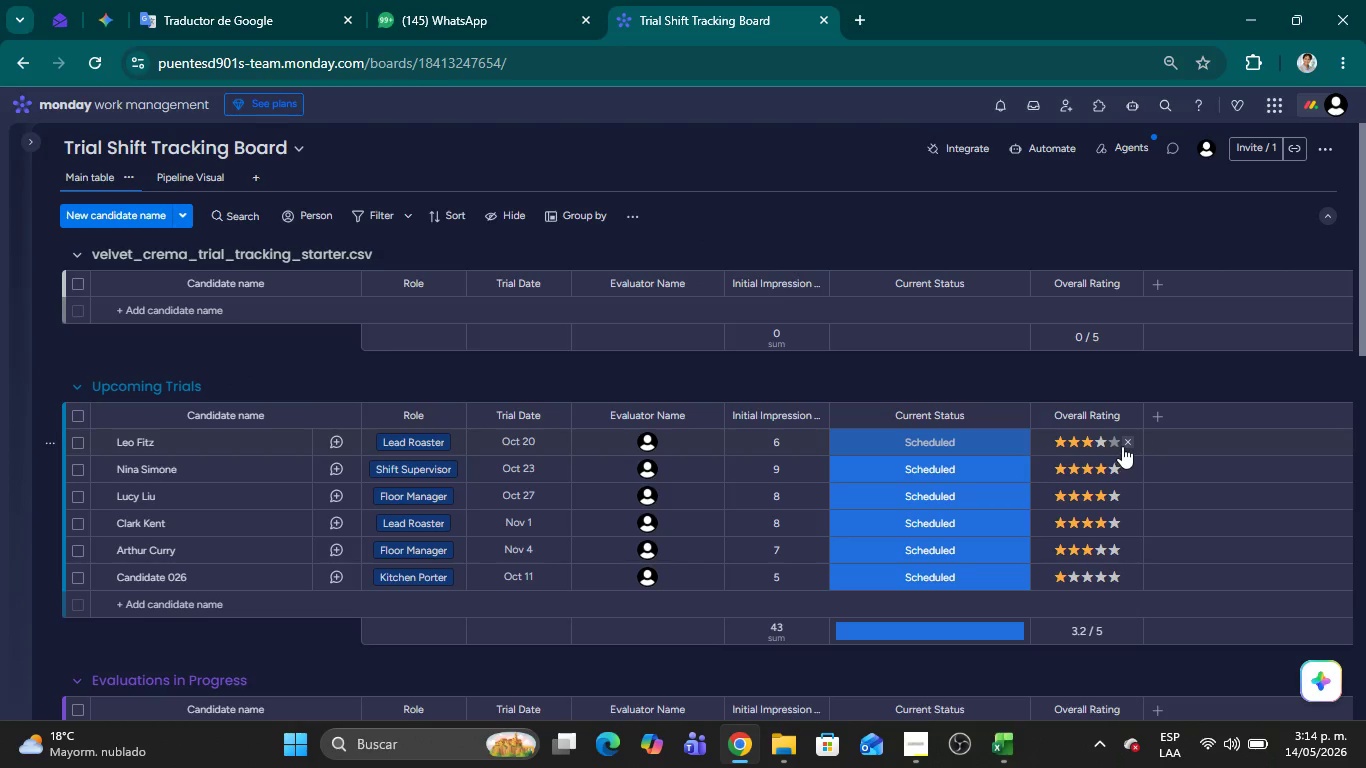 
left_click([1124, 443])
 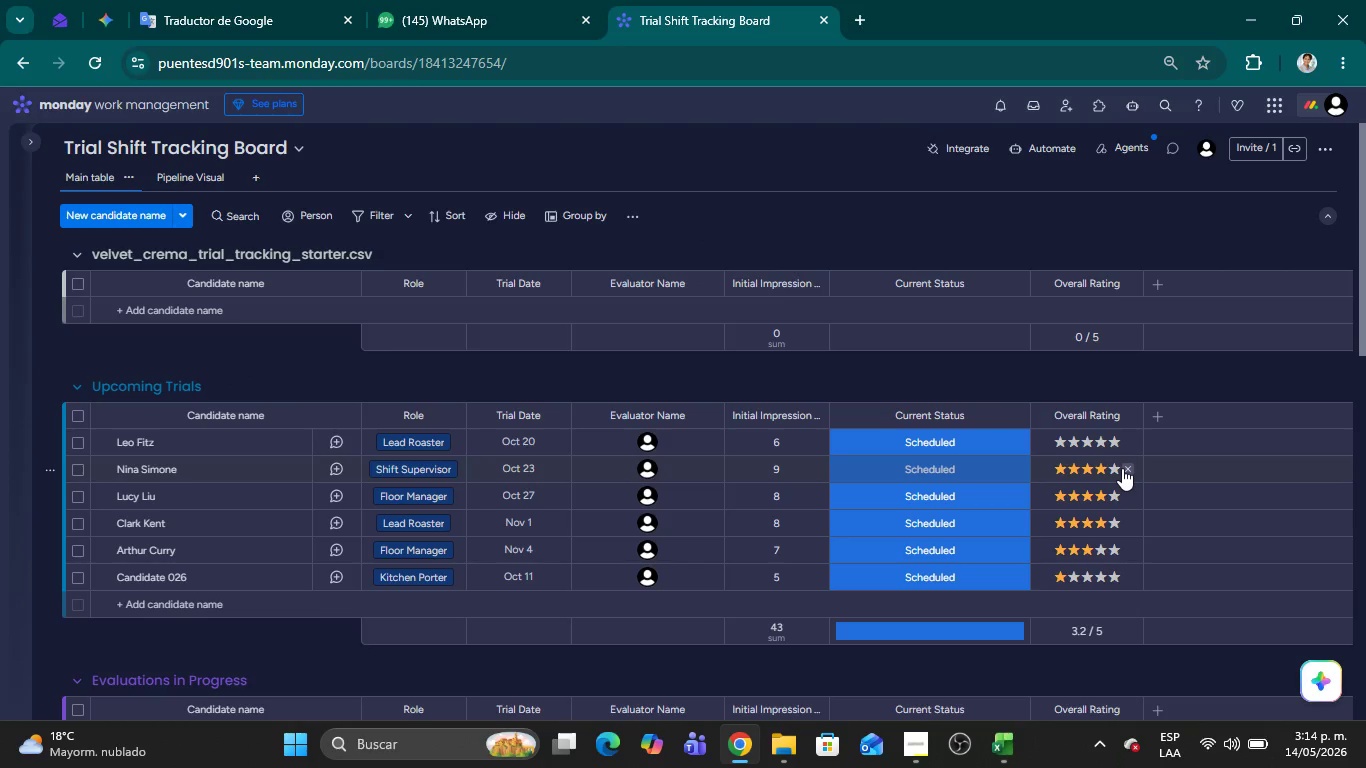 
left_click([1126, 468])
 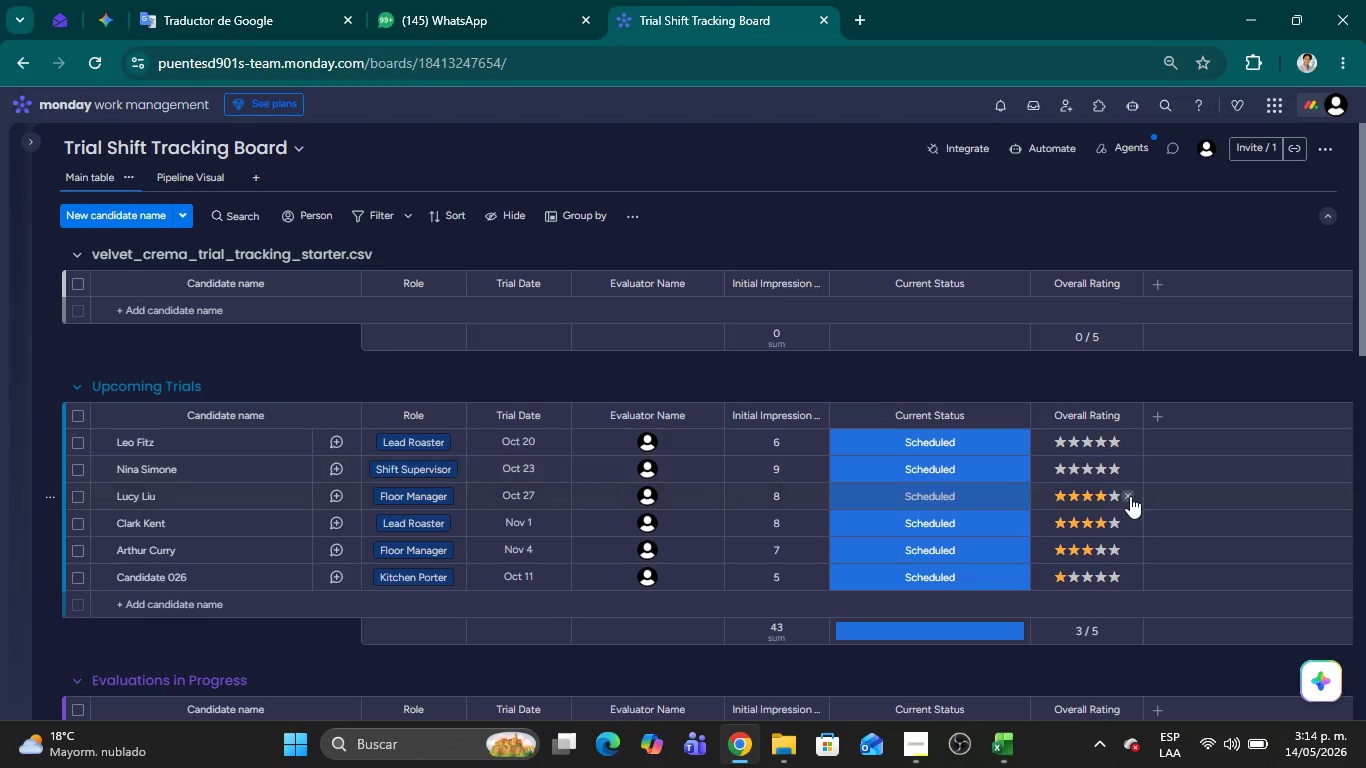 
left_click([1130, 496])
 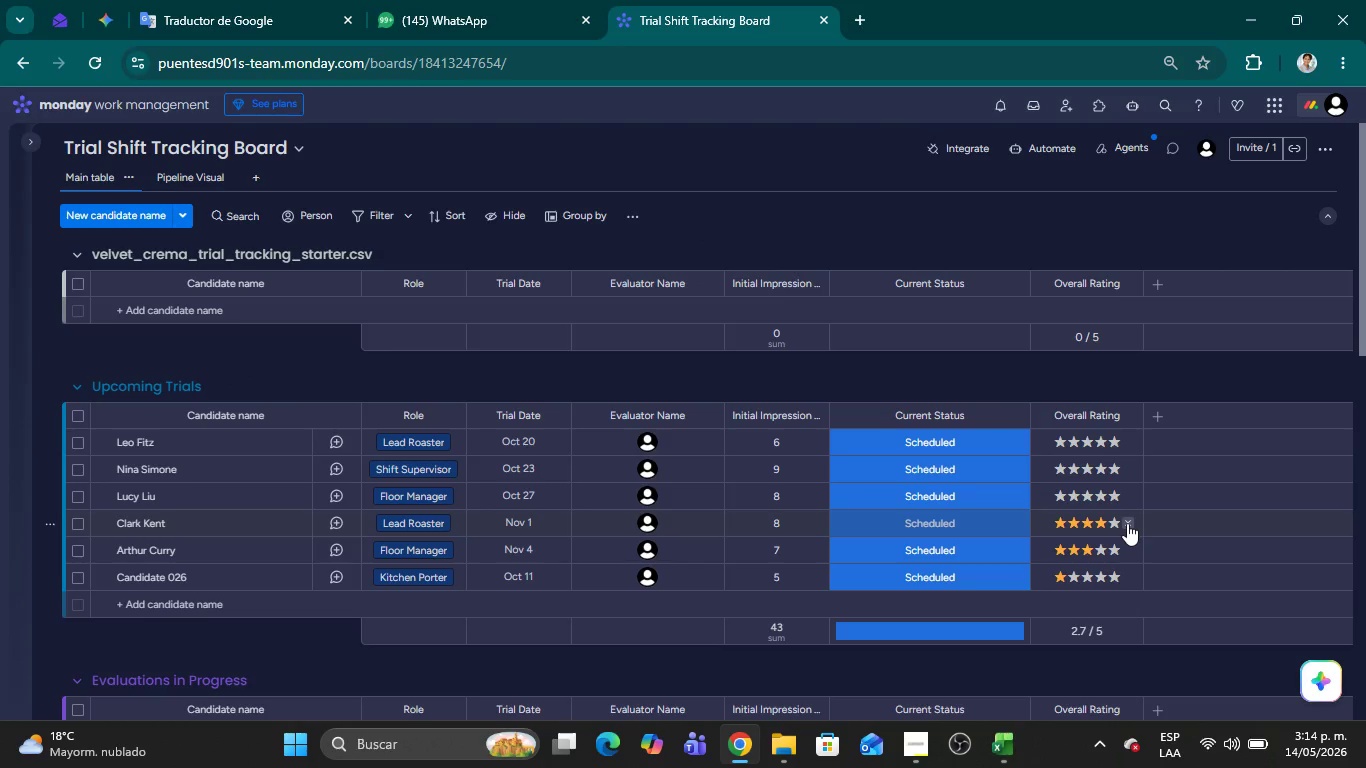 
left_click([1127, 523])
 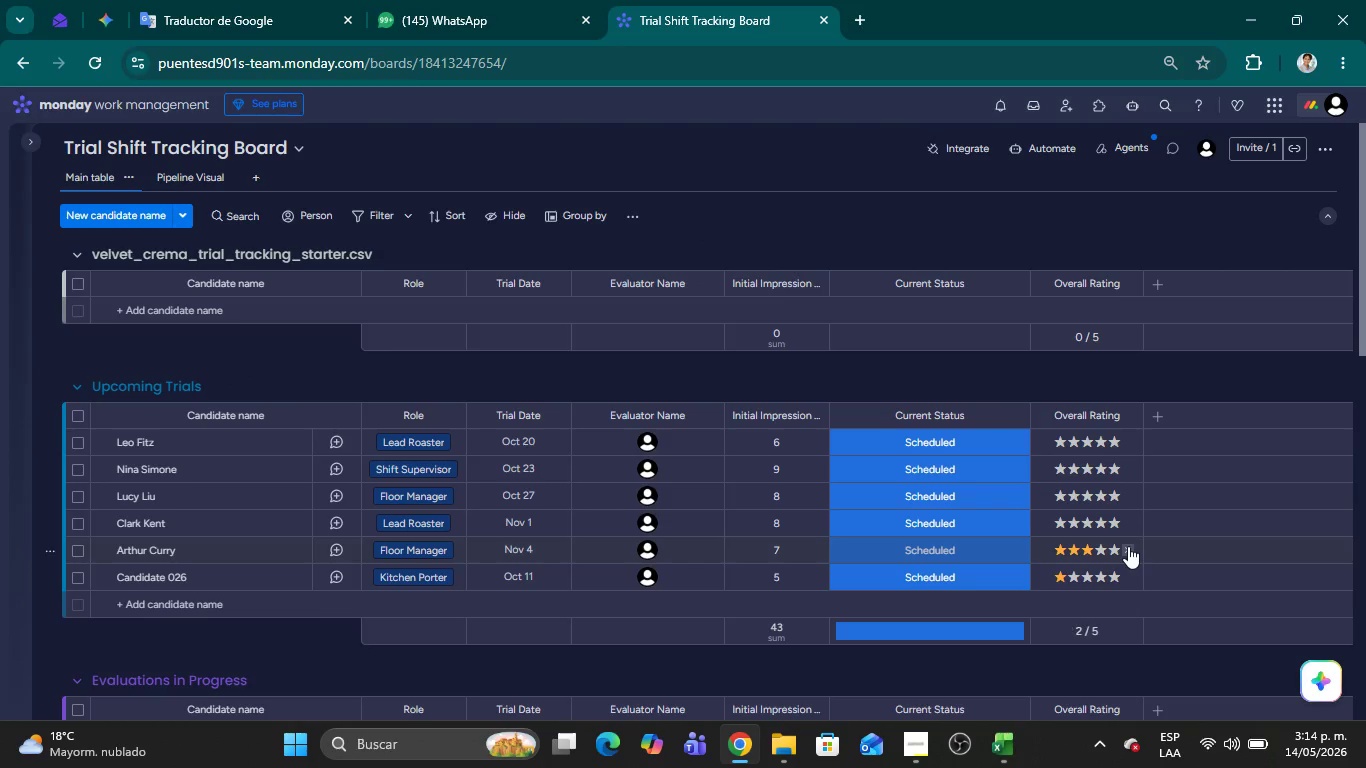 
left_click([1128, 546])
 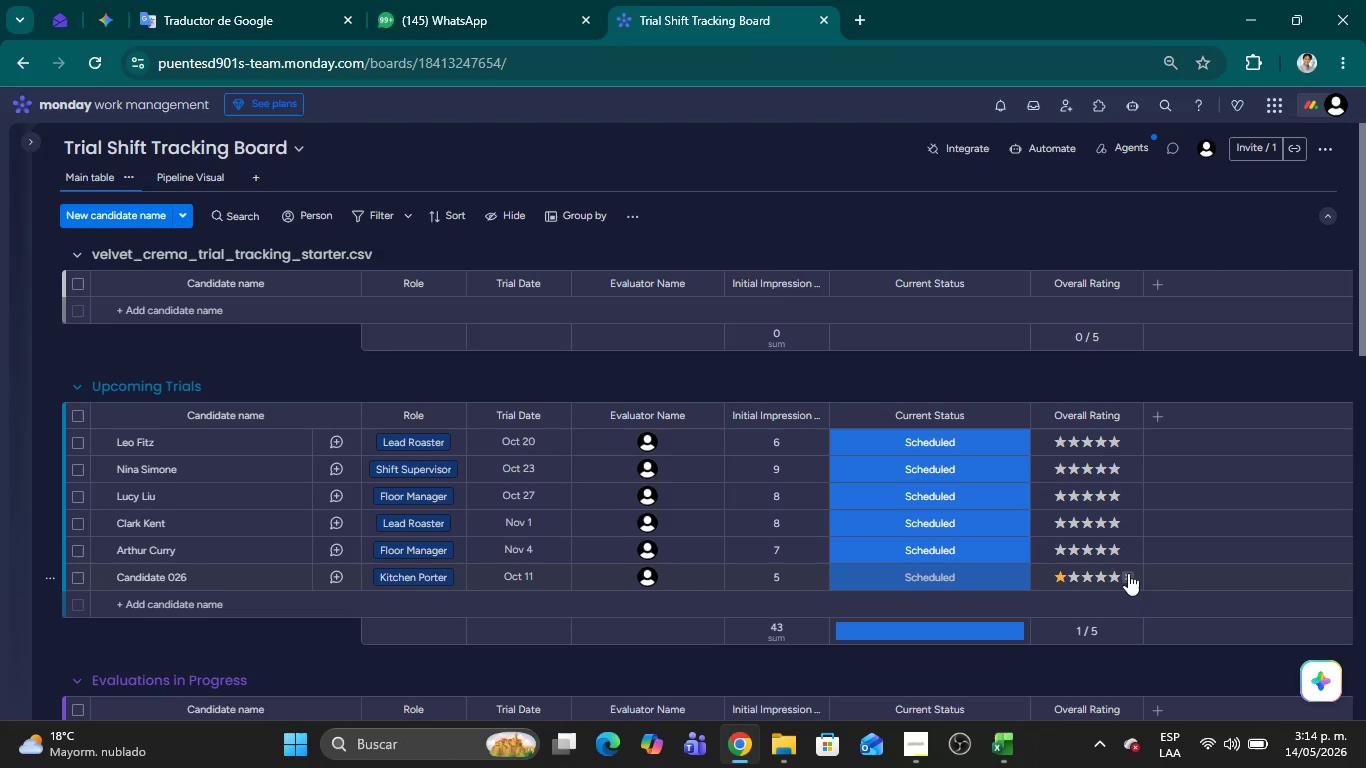 
left_click([1128, 574])
 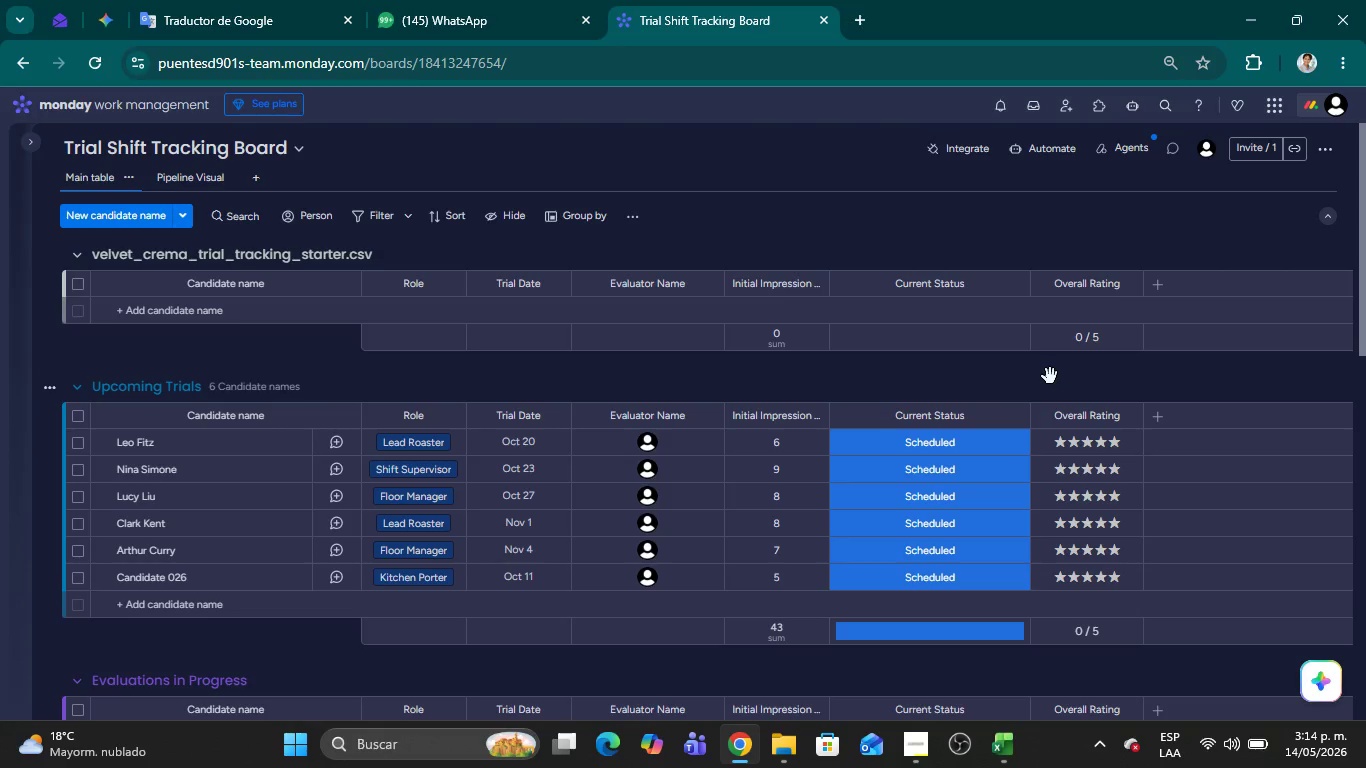 
left_click([1047, 381])
 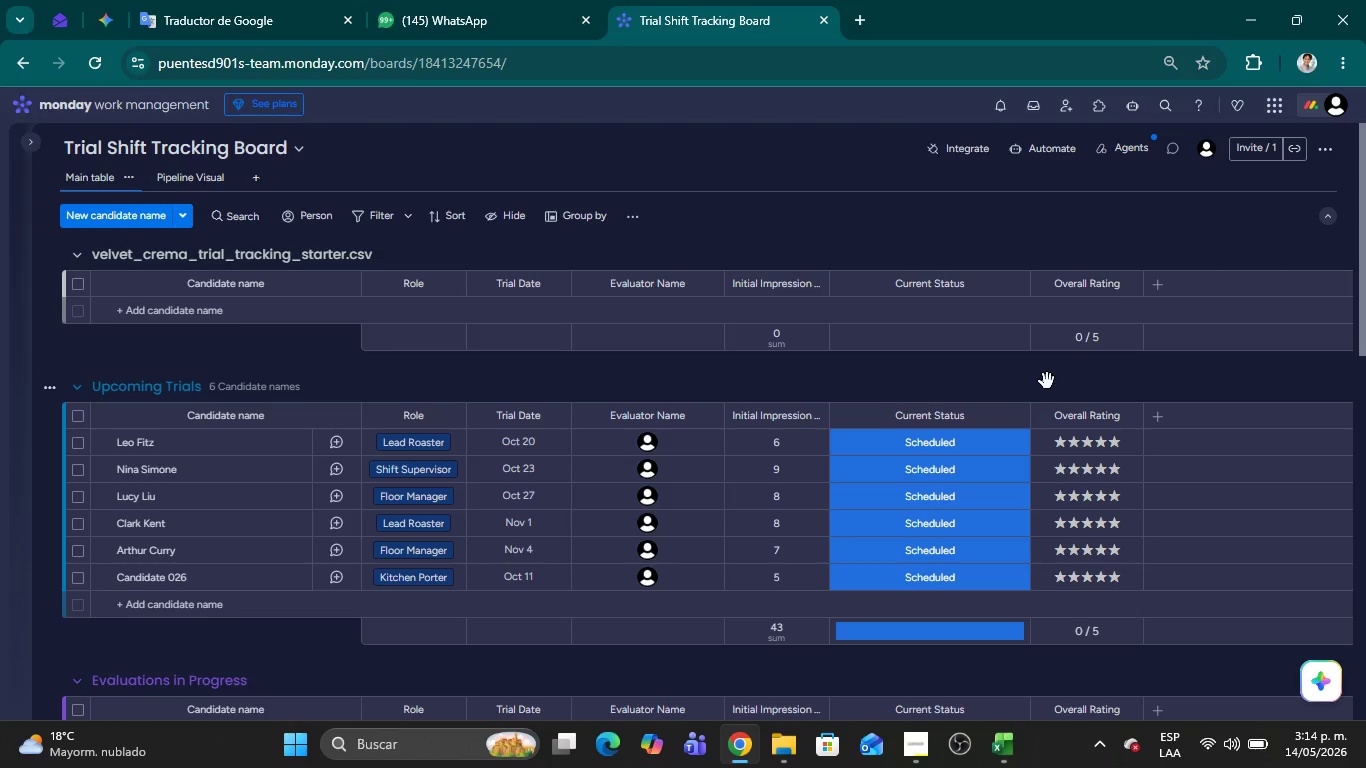 
wait(6.81)
 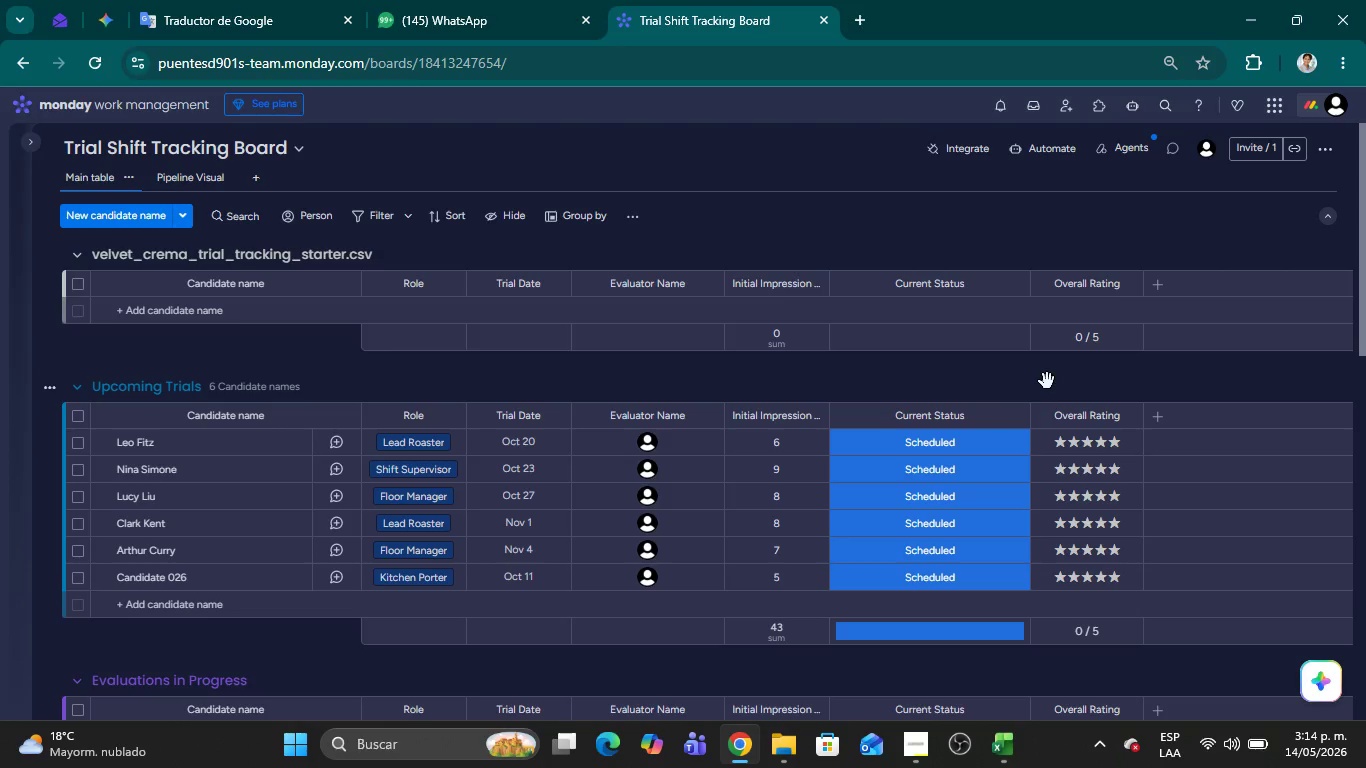 
scroll: coordinate [1039, 522], scroll_direction: down, amount: 2.0
 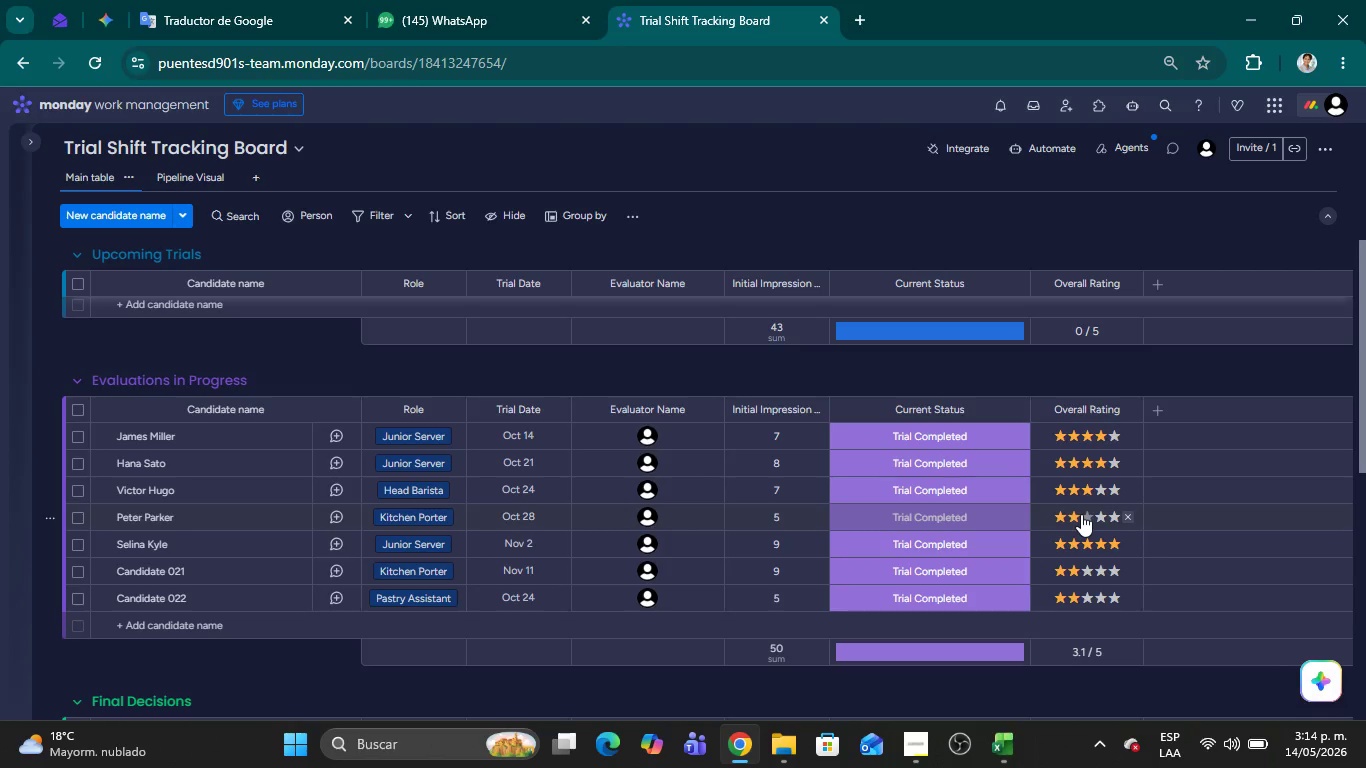 
wait(10.72)
 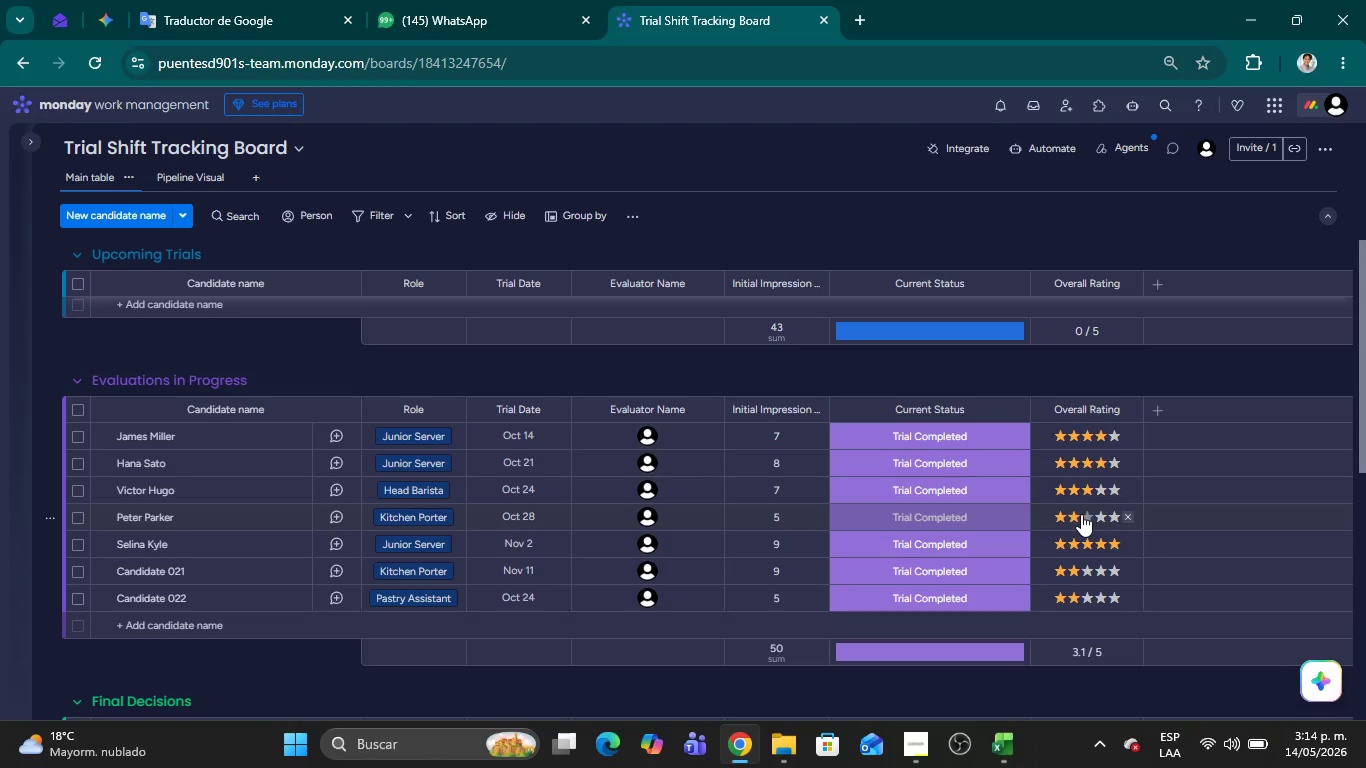 
scroll: coordinate [998, 553], scroll_direction: down, amount: 6.0
 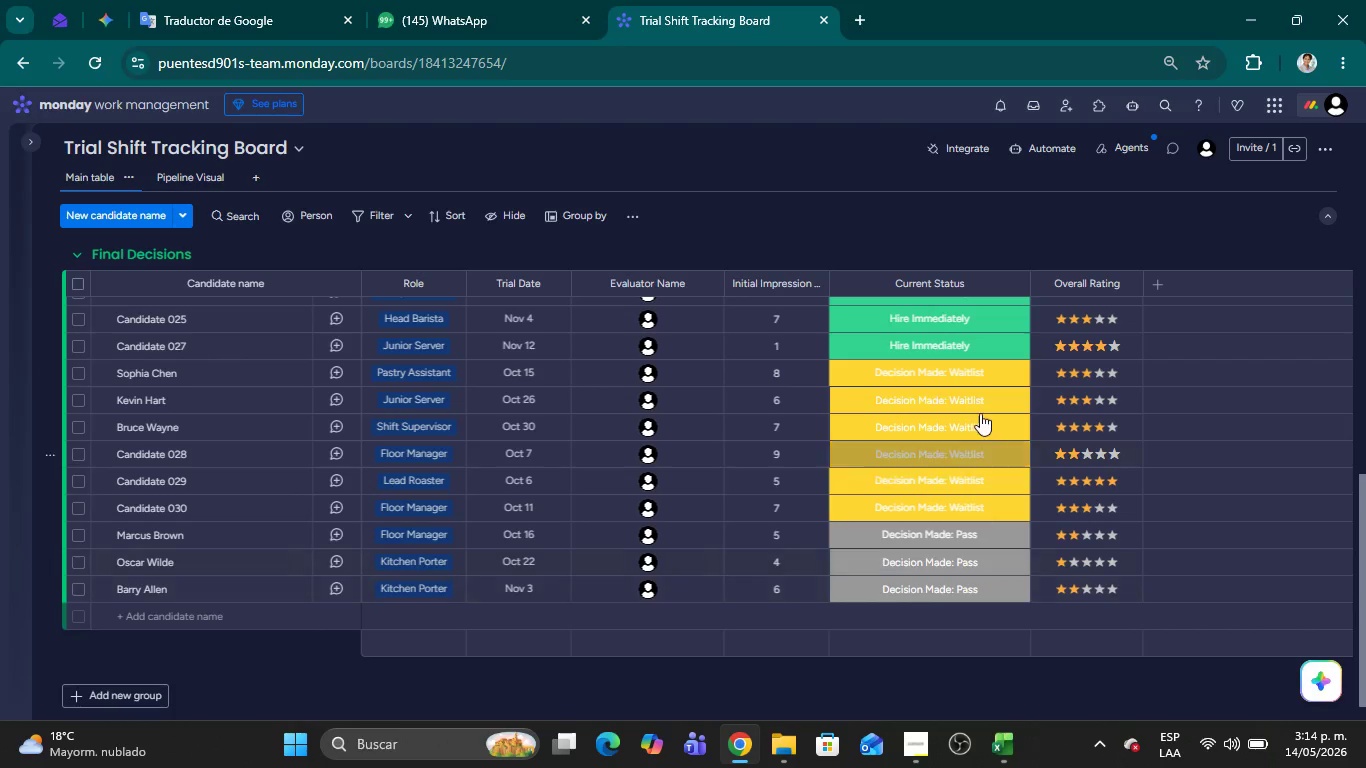 
scroll: coordinate [989, 454], scroll_direction: up, amount: 19.0
 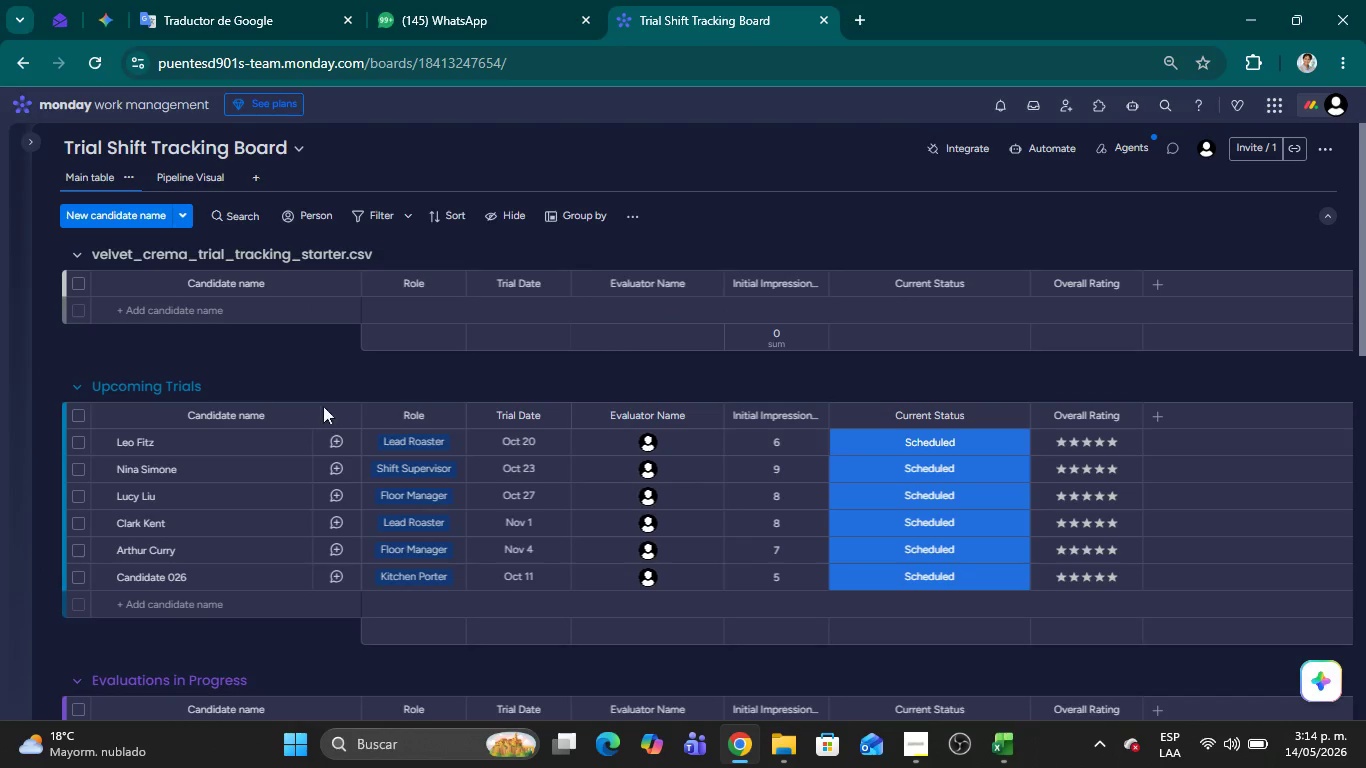 
left_click([290, 341])
 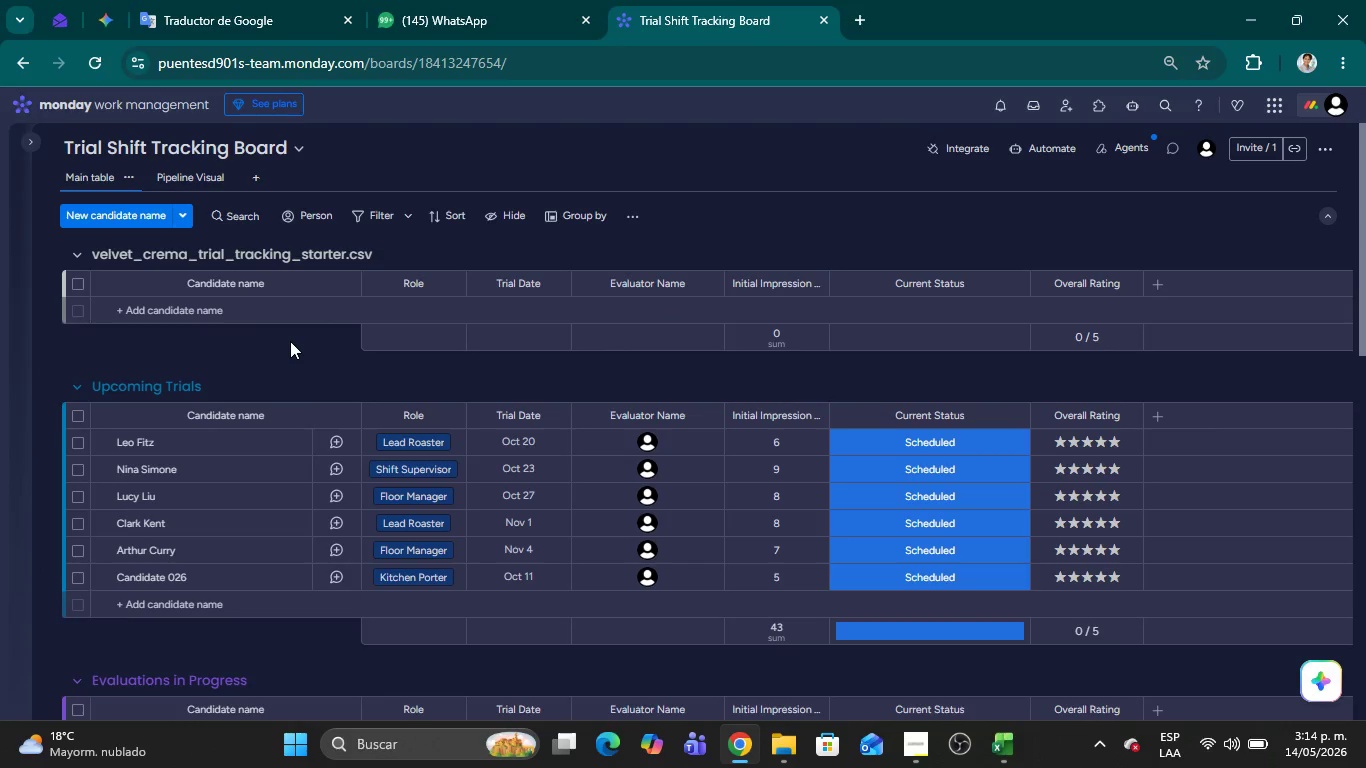 
wait(5.67)
 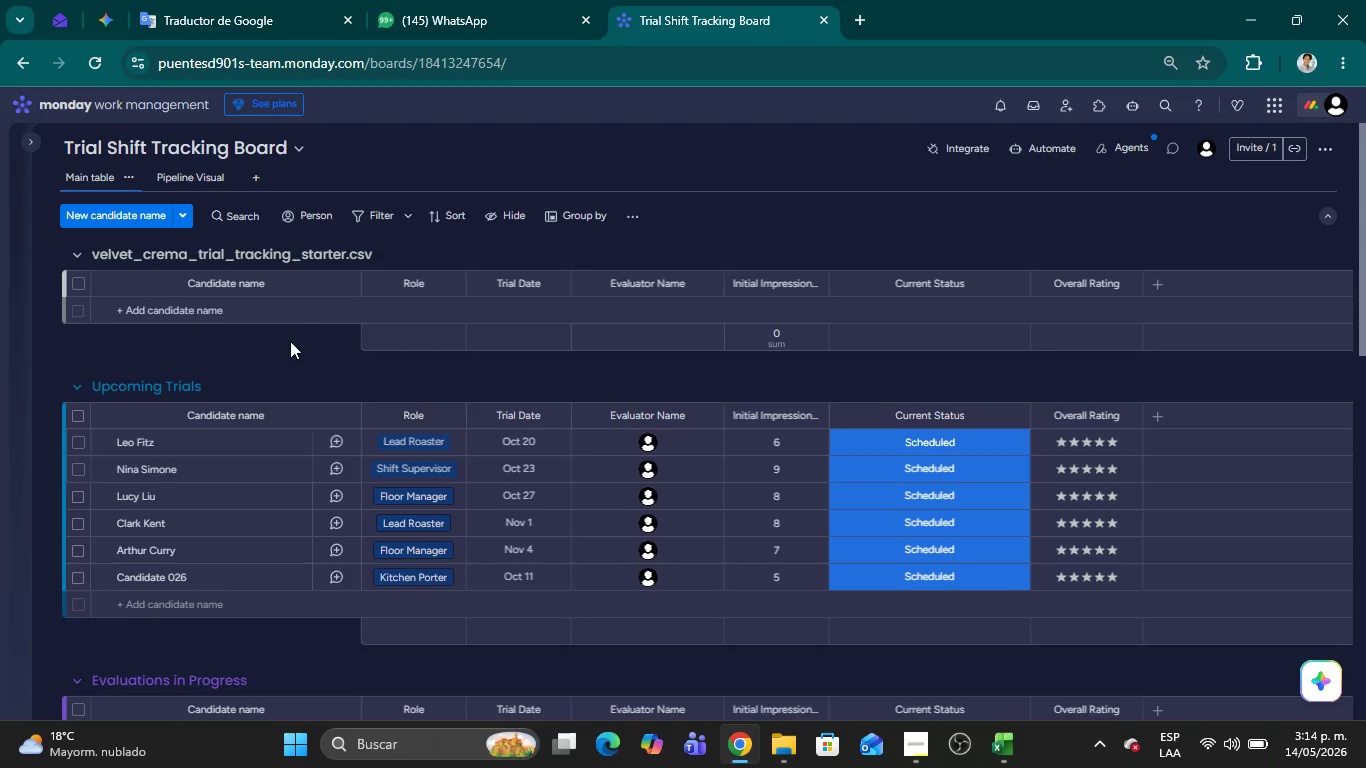 
key(Alt+AltLeft)
 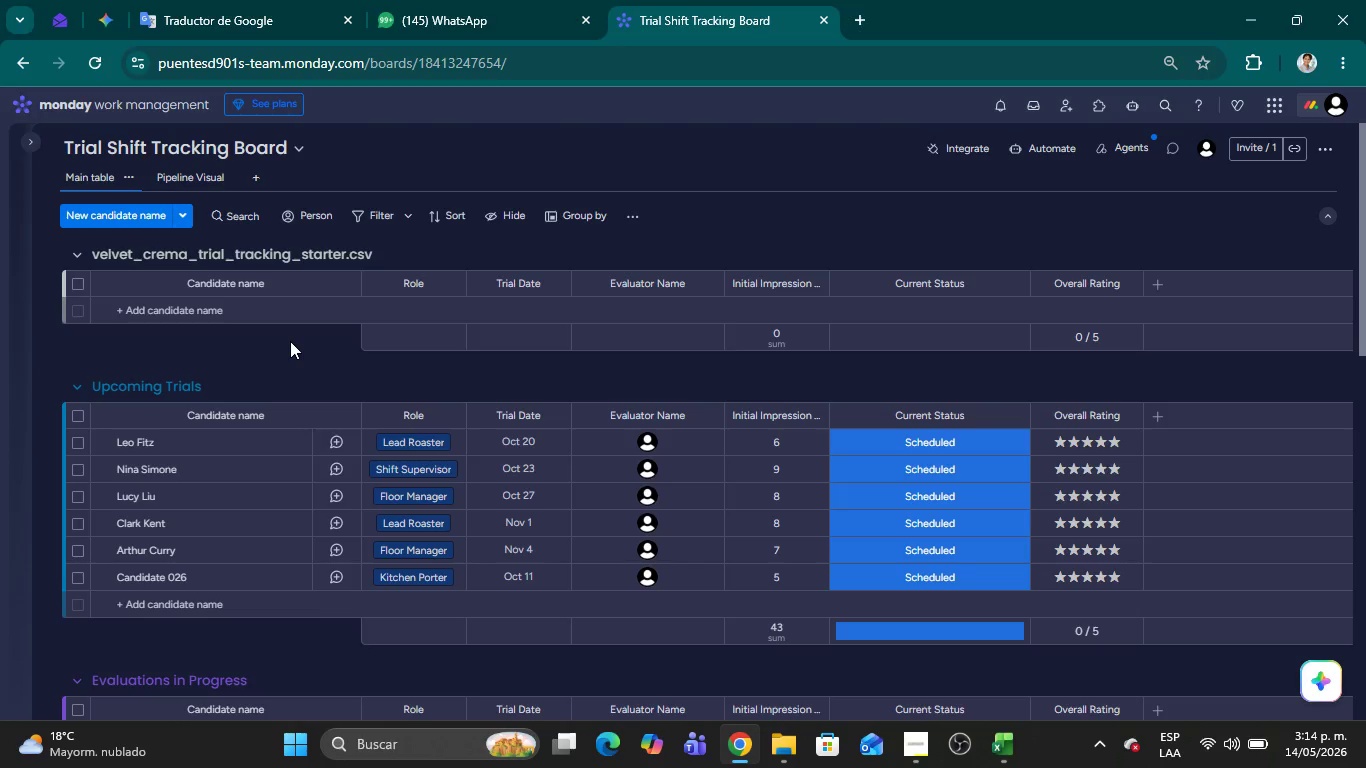 
key(Alt+Tab)